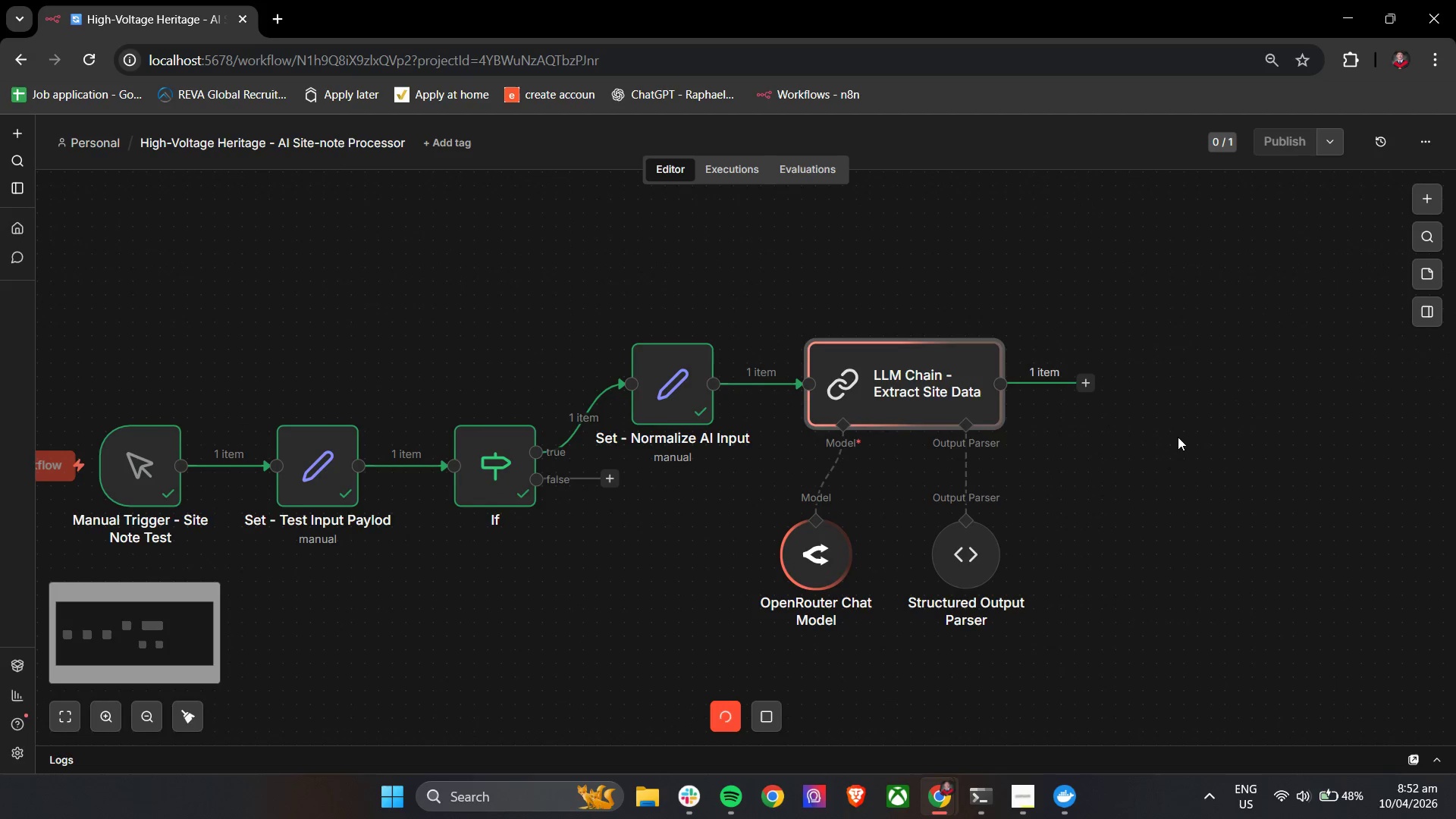 
left_click_drag(start_coordinate=[1178, 437], to_coordinate=[1119, 420])